 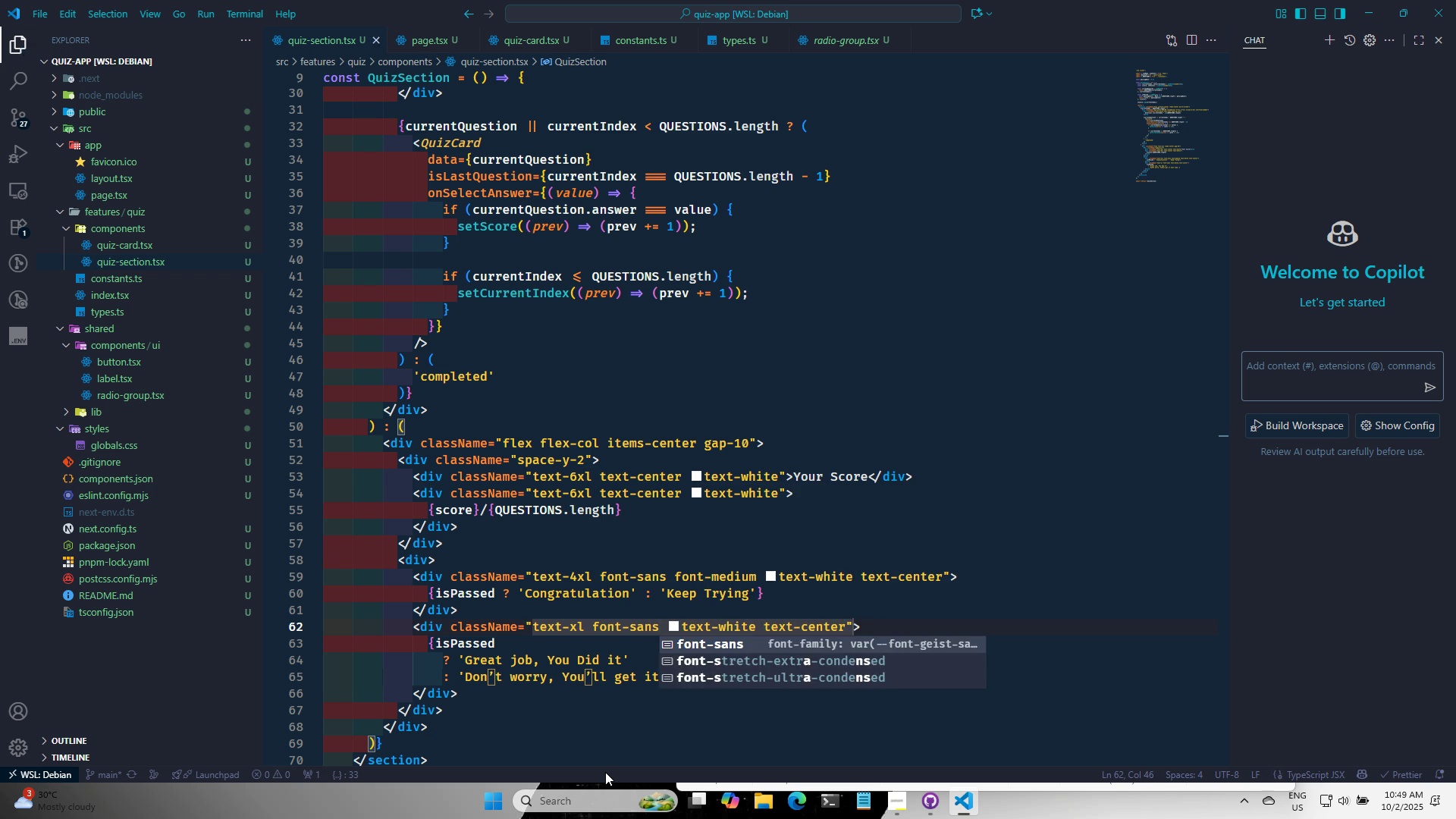 
key(Control+S)
 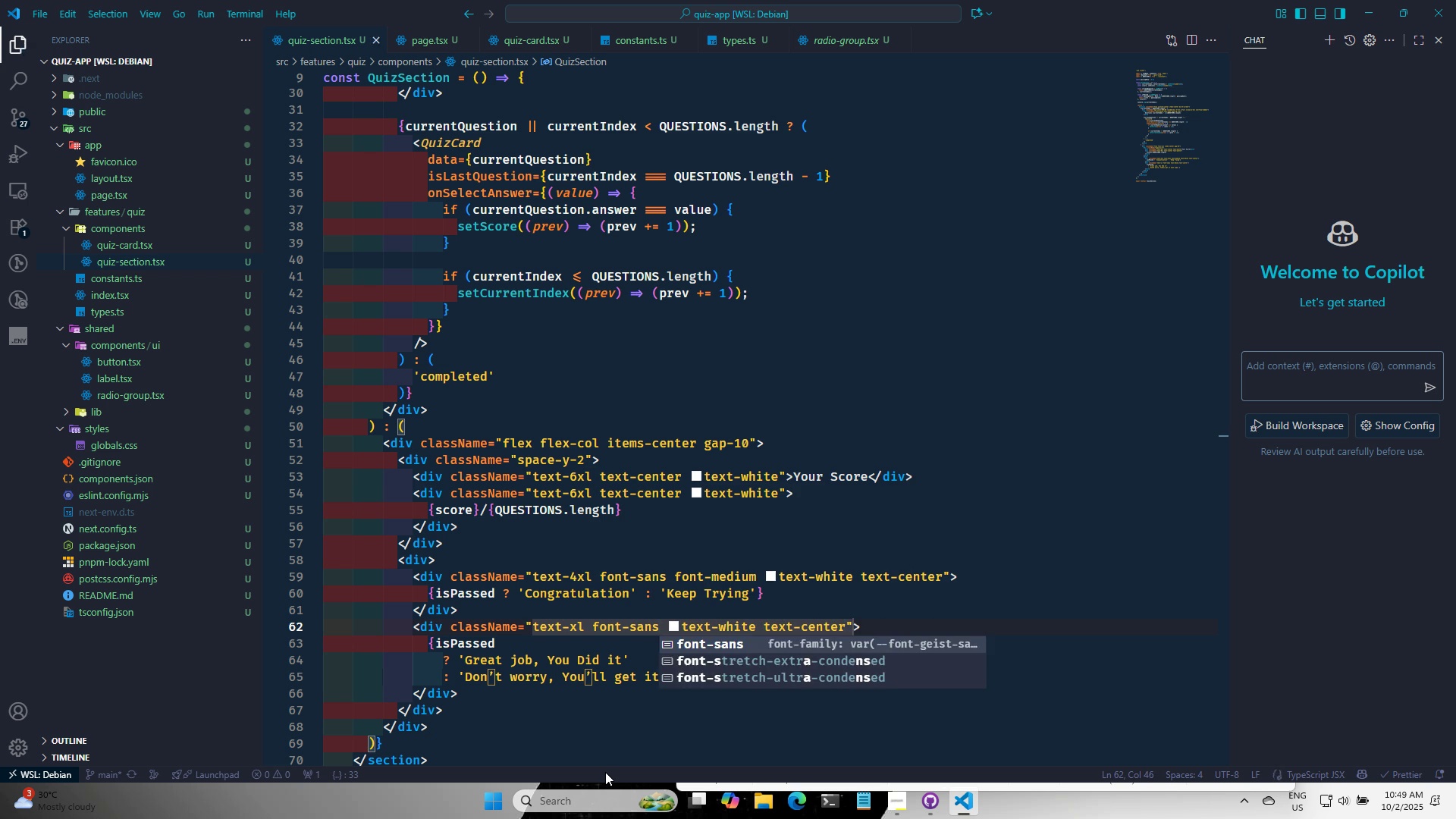 
key(Alt+AltLeft)
 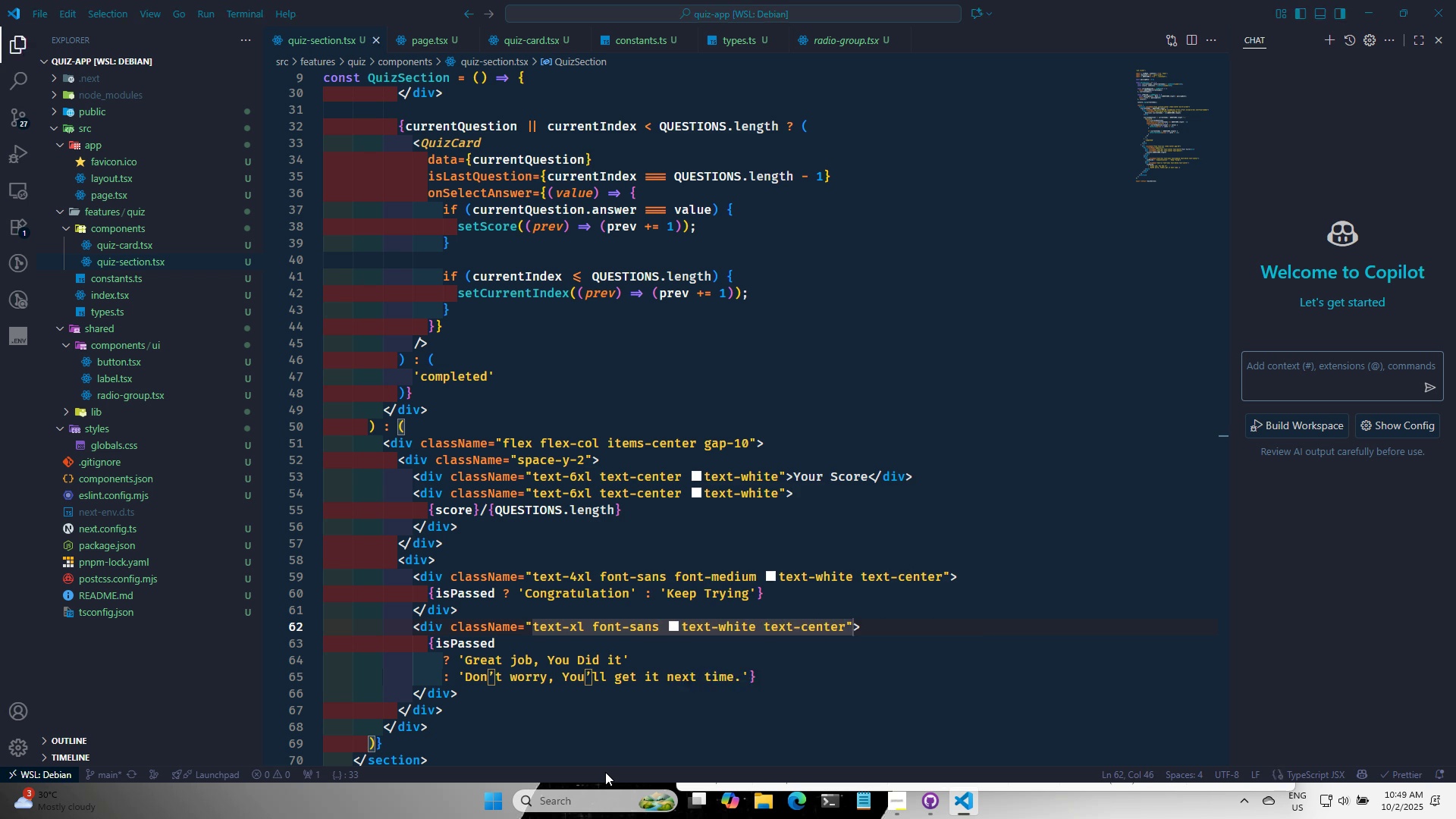 
key(Alt+Tab)
 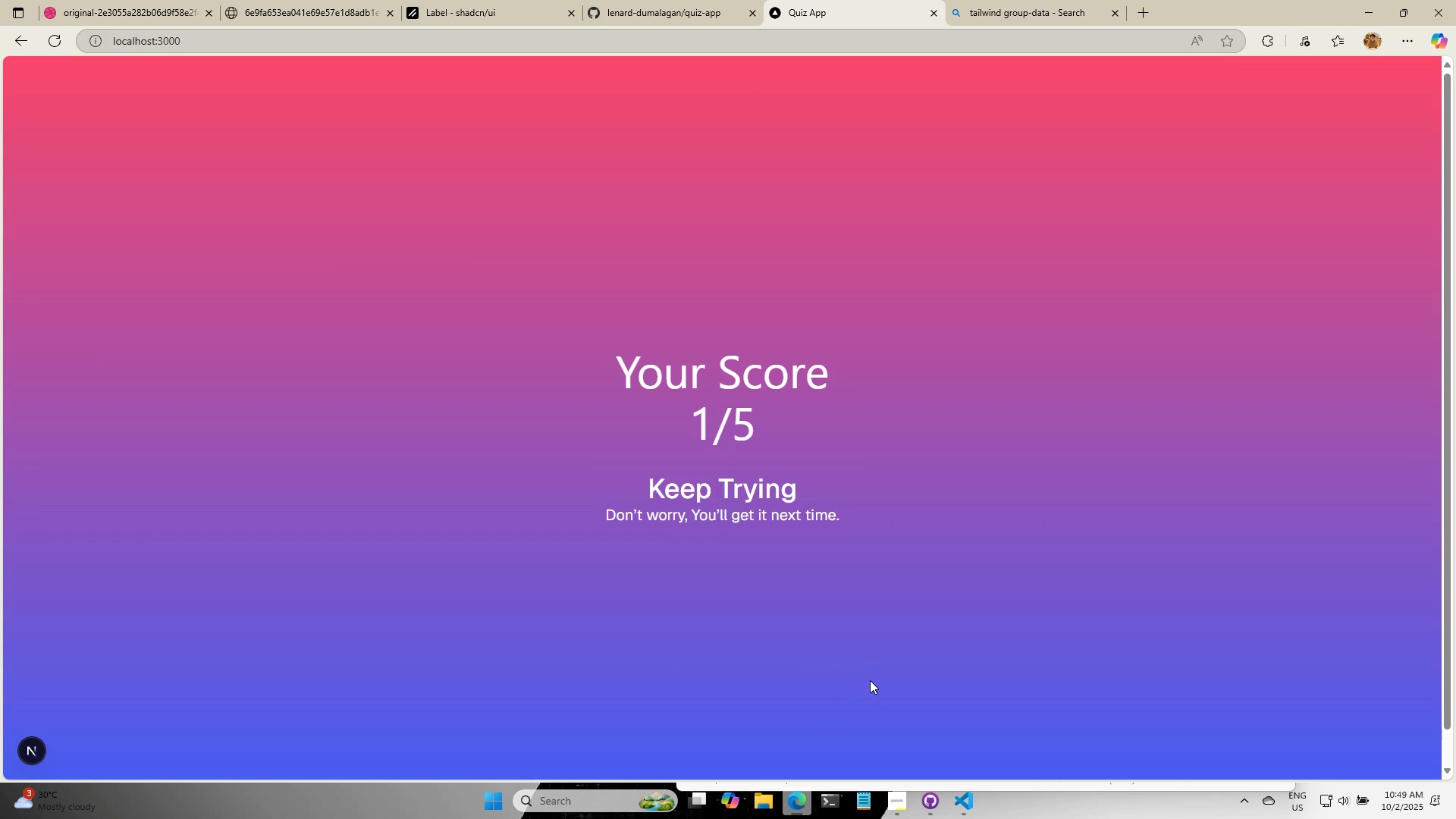 
wait(6.65)
 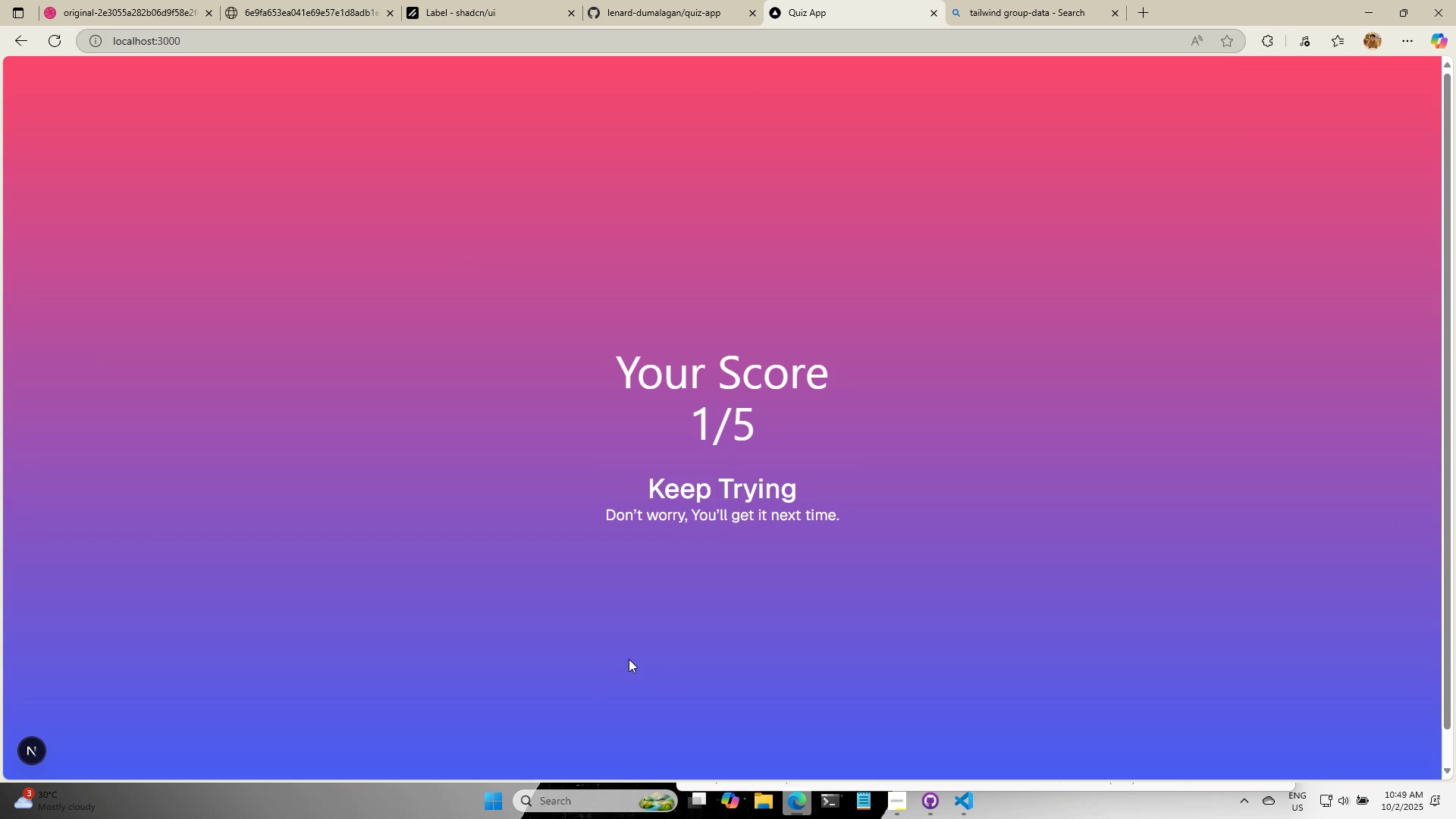 
scroll: coordinate [820, 606], scroll_direction: down, amount: 3.0
 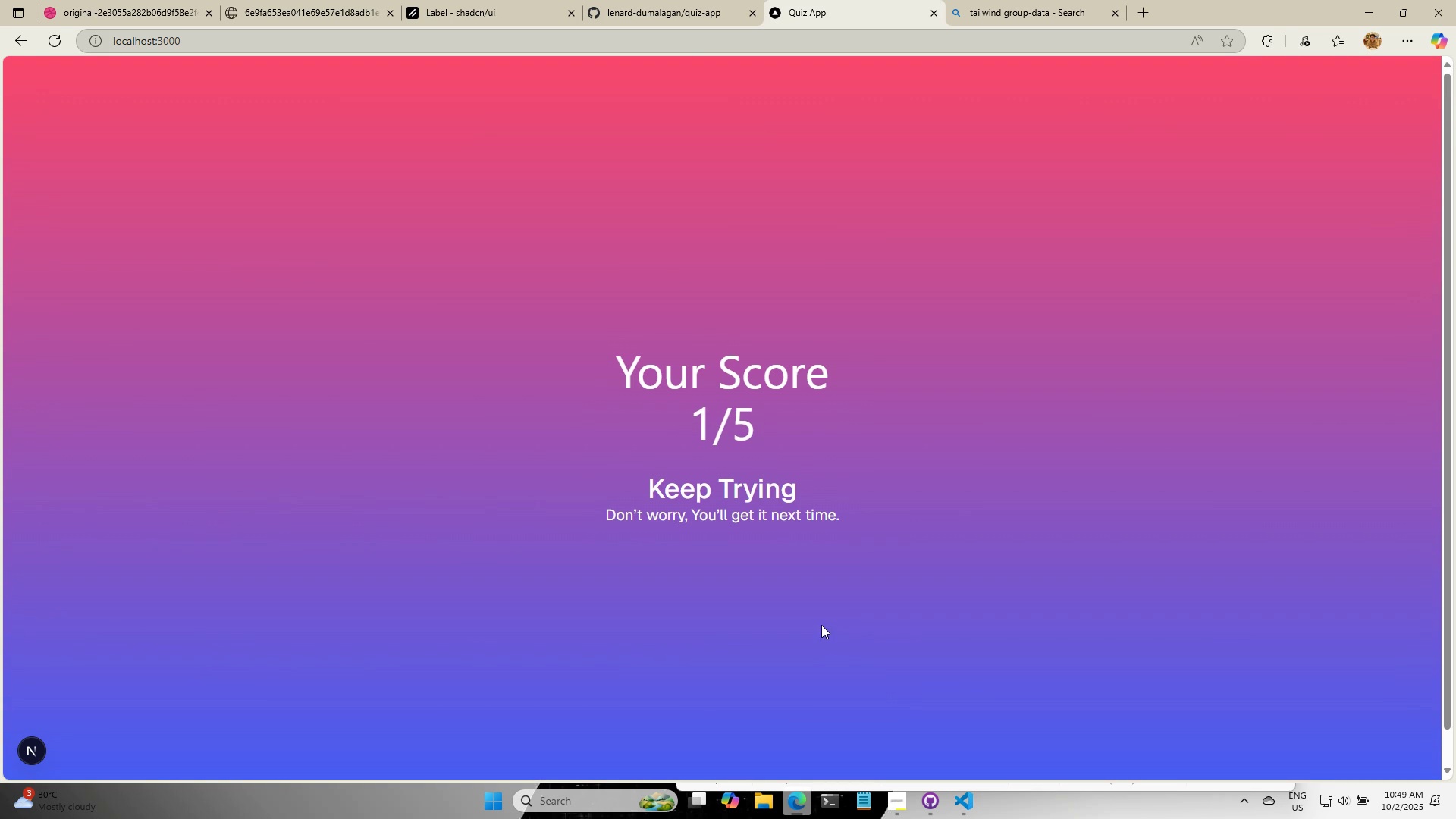 
scroll: coordinate [812, 617], scroll_direction: none, amount: 0.0
 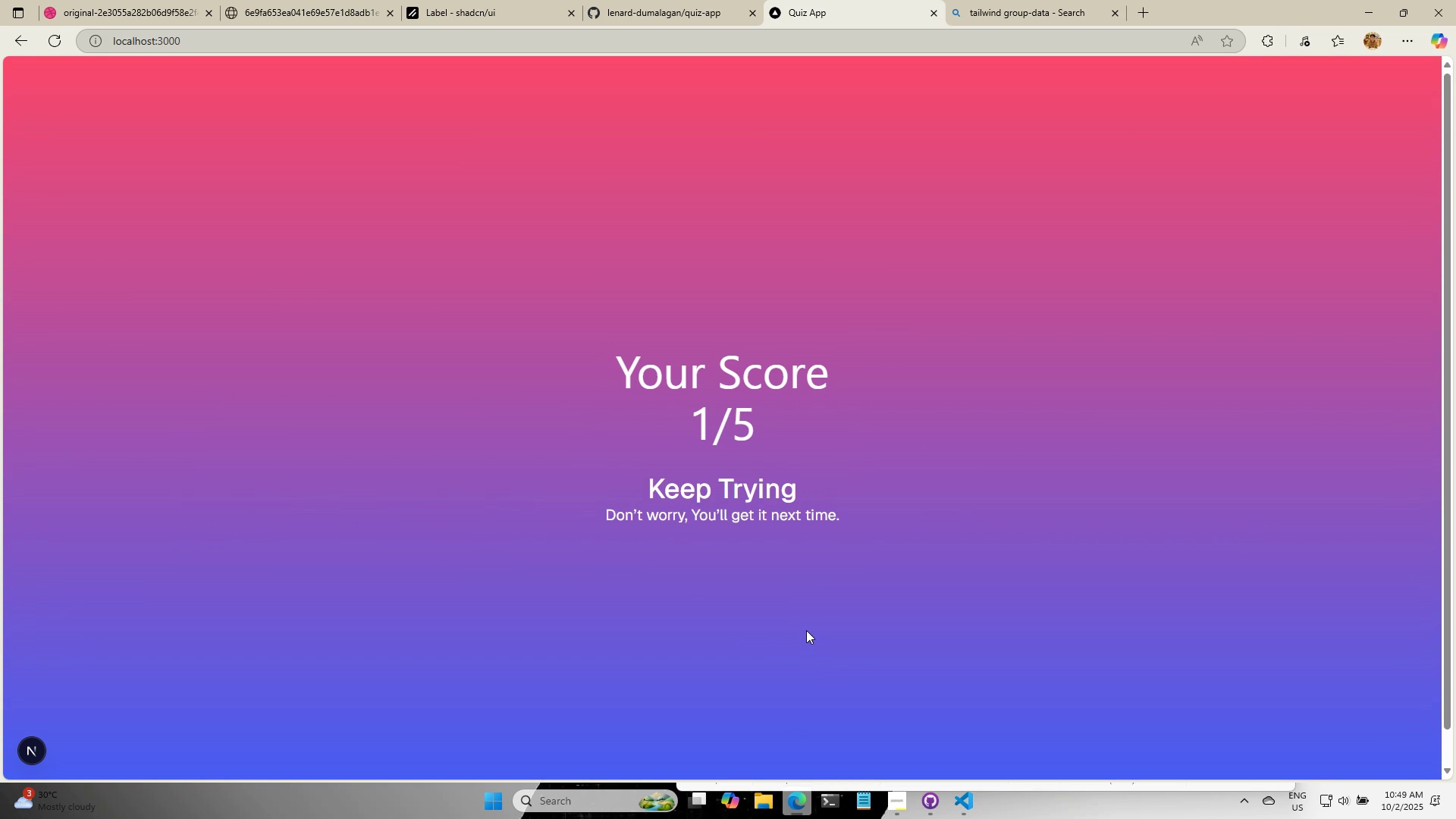 
scroll: coordinate [719, 648], scroll_direction: down, amount: 2.0
 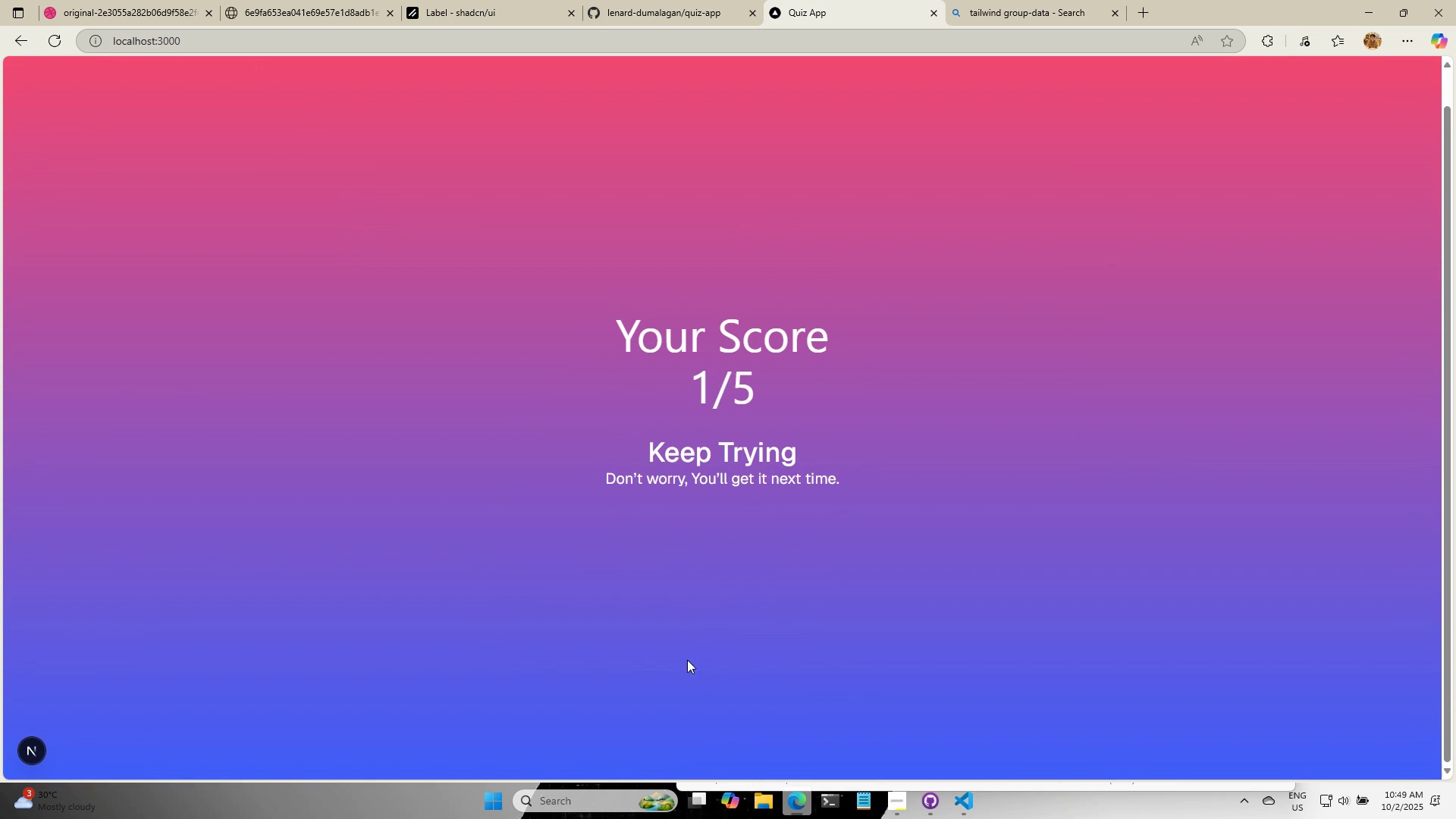 
scroll: coordinate [654, 661], scroll_direction: up, amount: 1.0
 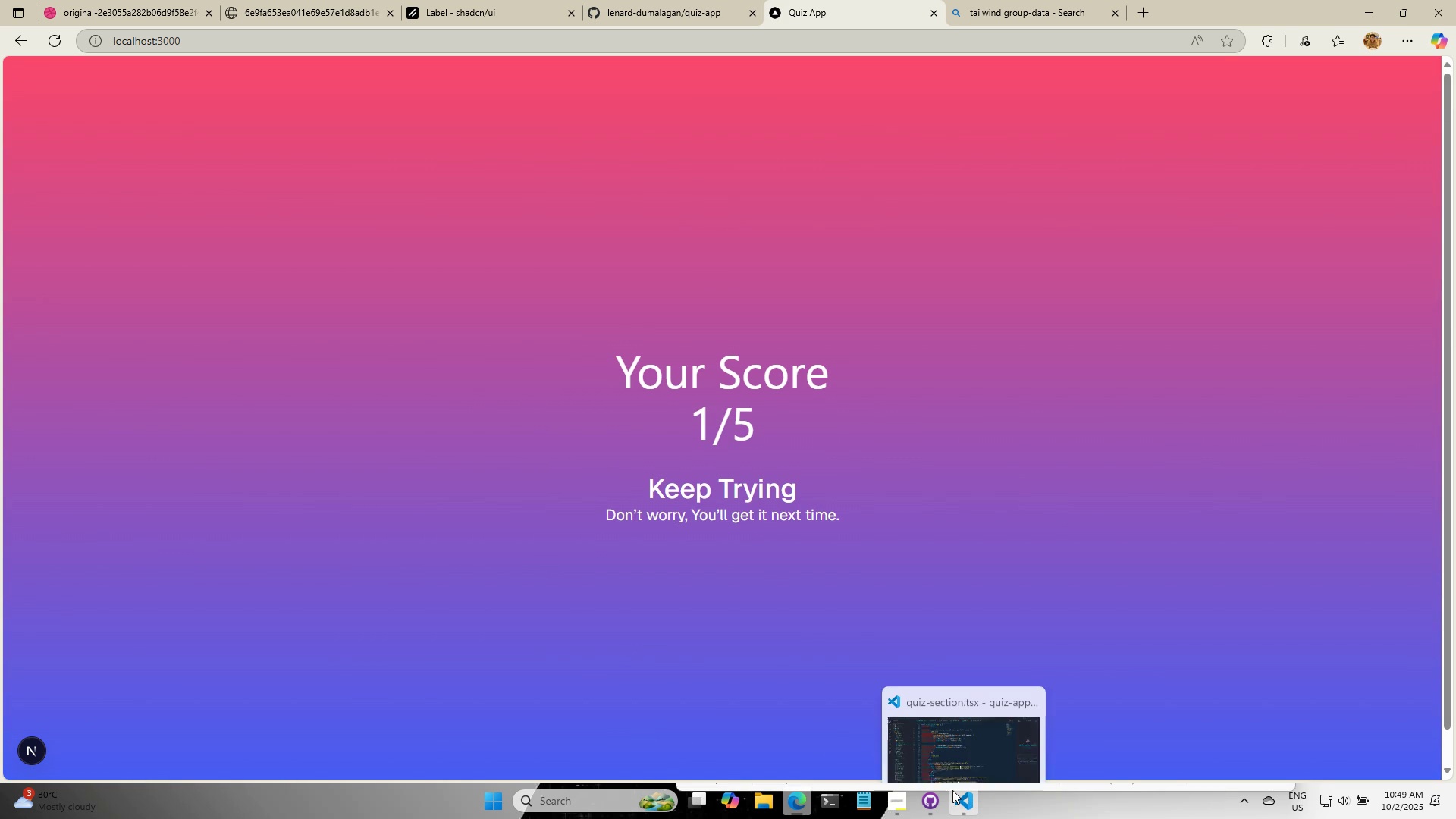 
left_click([952, 790])
 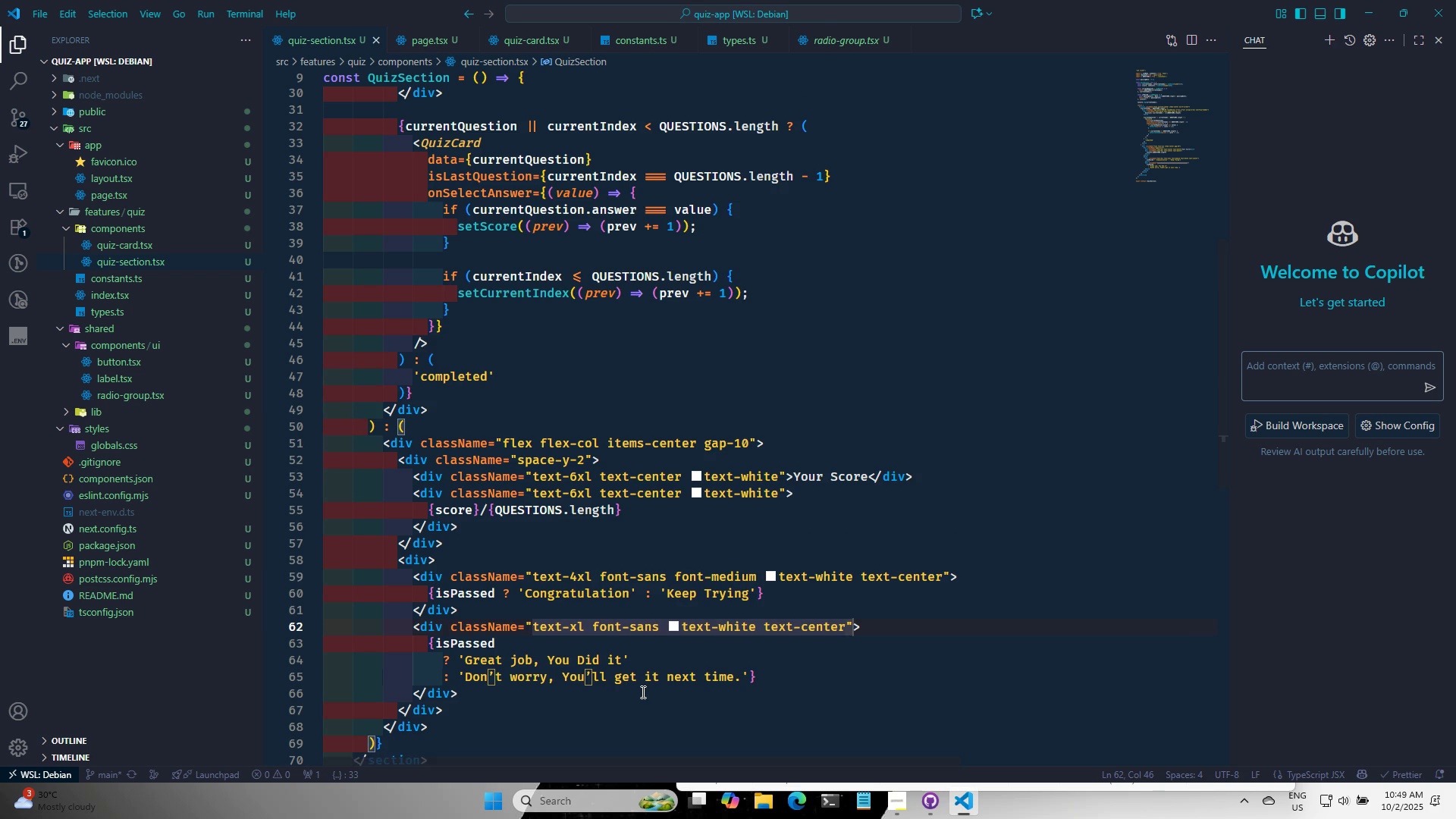 
scroll: coordinate [633, 696], scroll_direction: down, amount: 3.0
 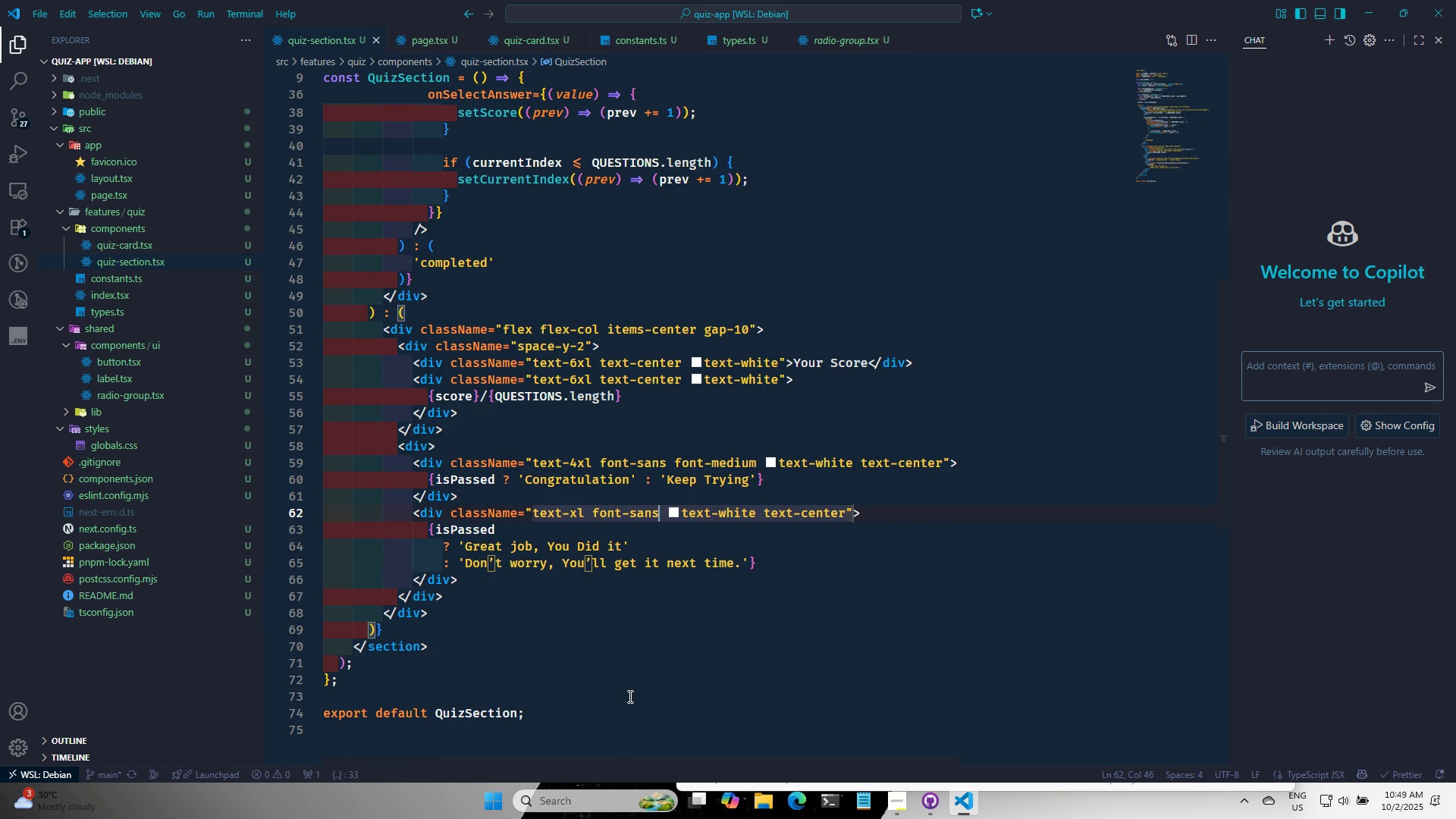 
scroll: coordinate [516, 659], scroll_direction: up, amount: 15.0
 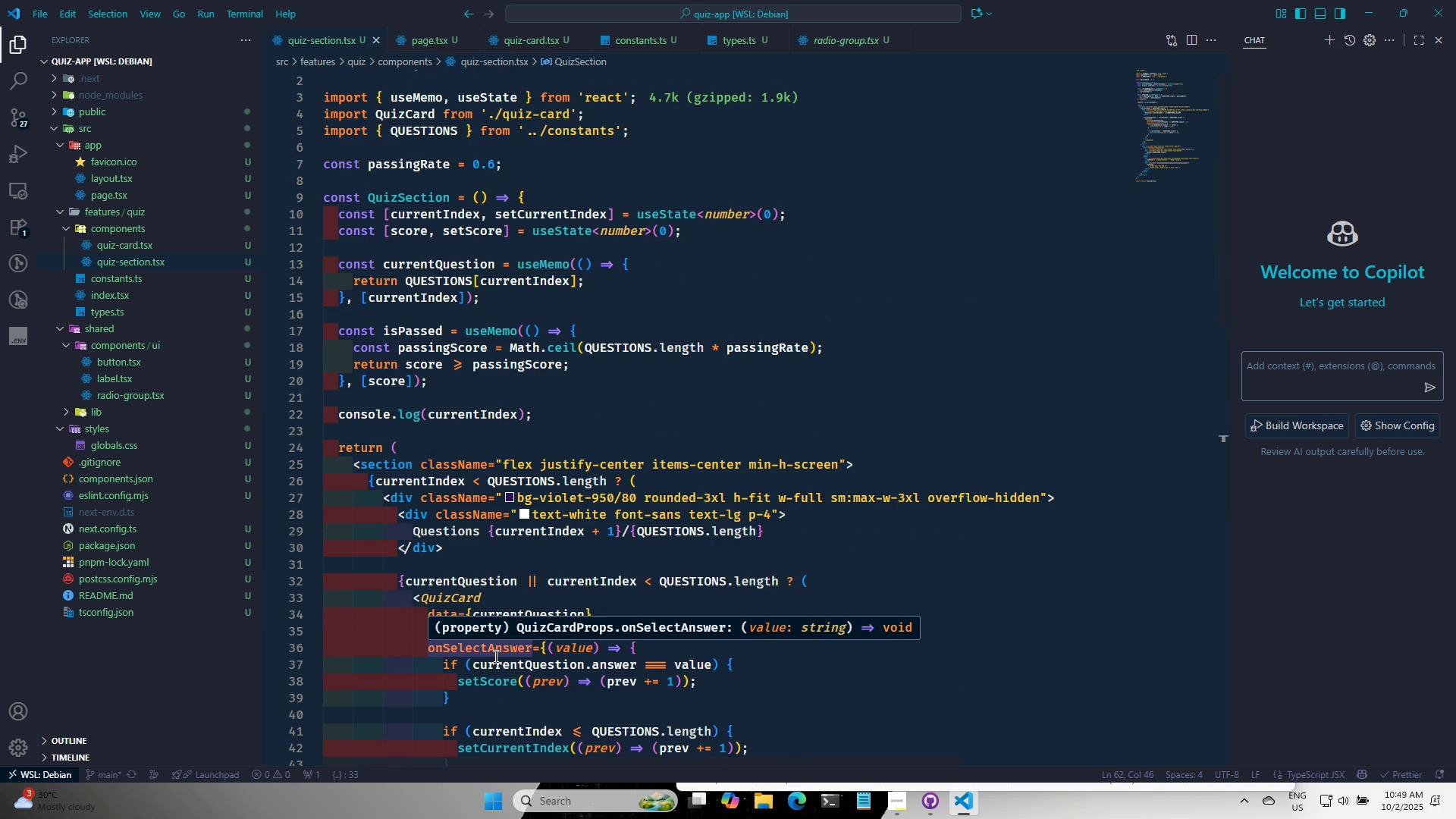 
scroll: coordinate [484, 661], scroll_direction: down, amount: 14.0
 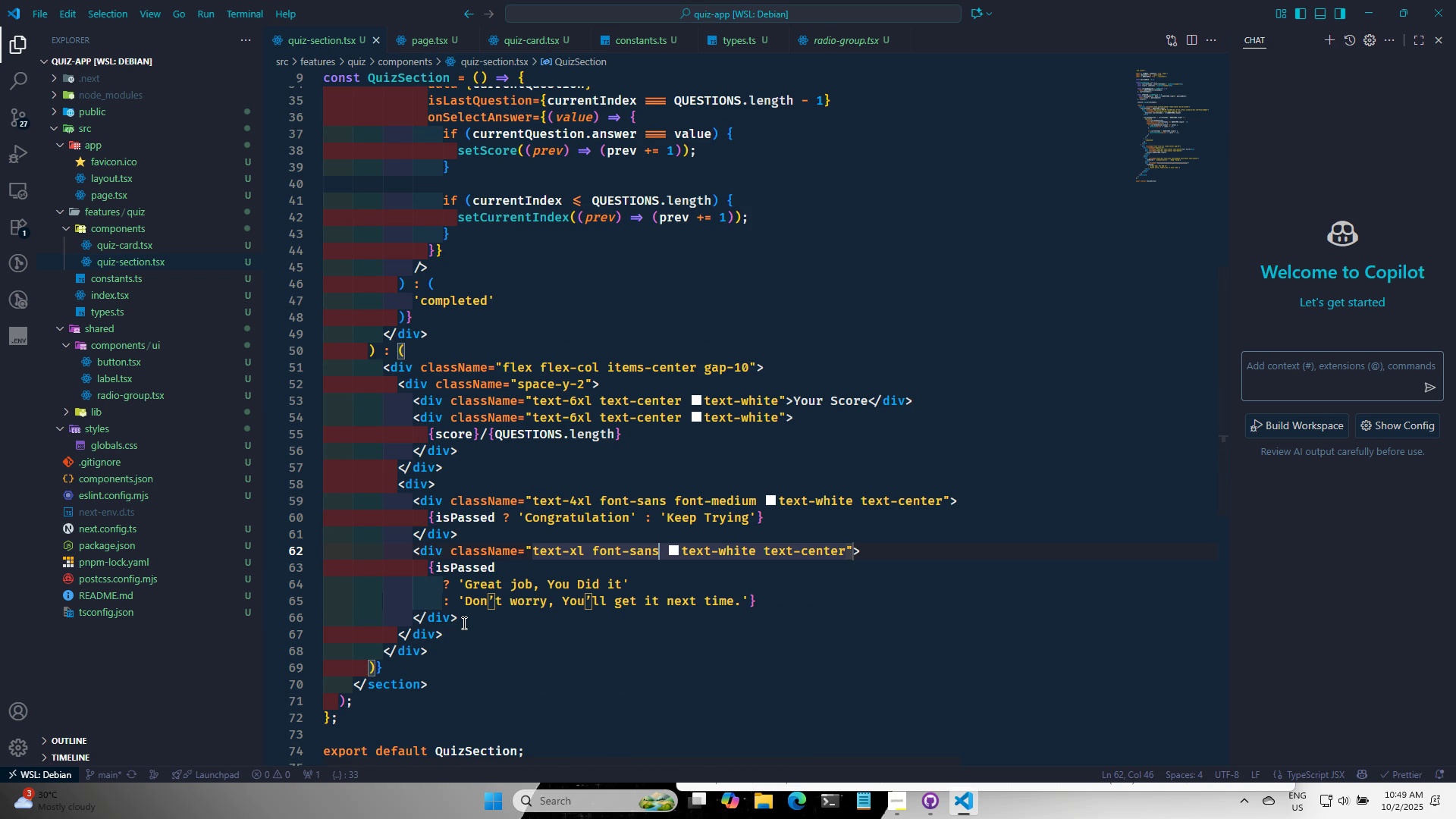 
left_click([463, 623])
 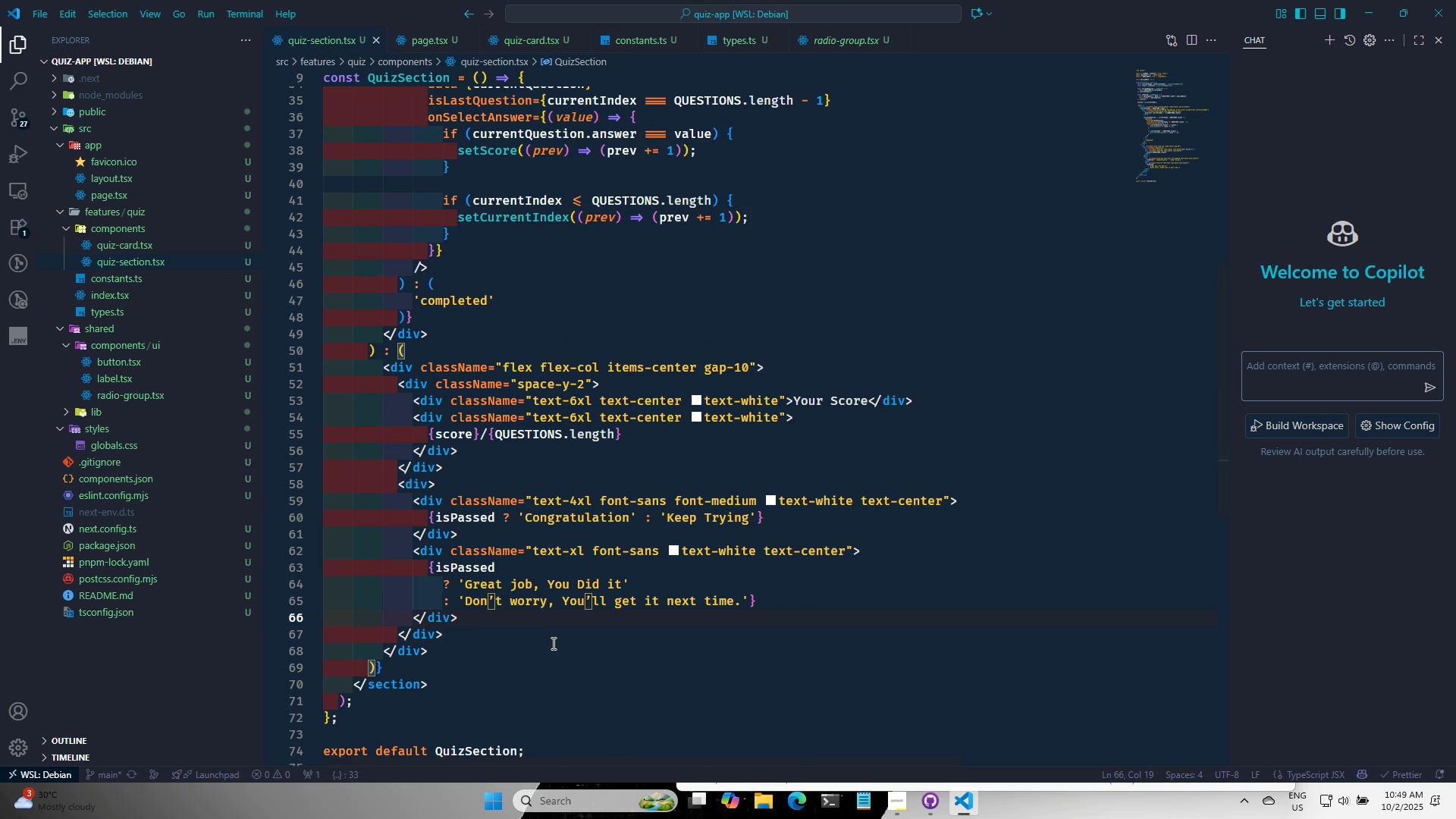 
wait(10.56)
 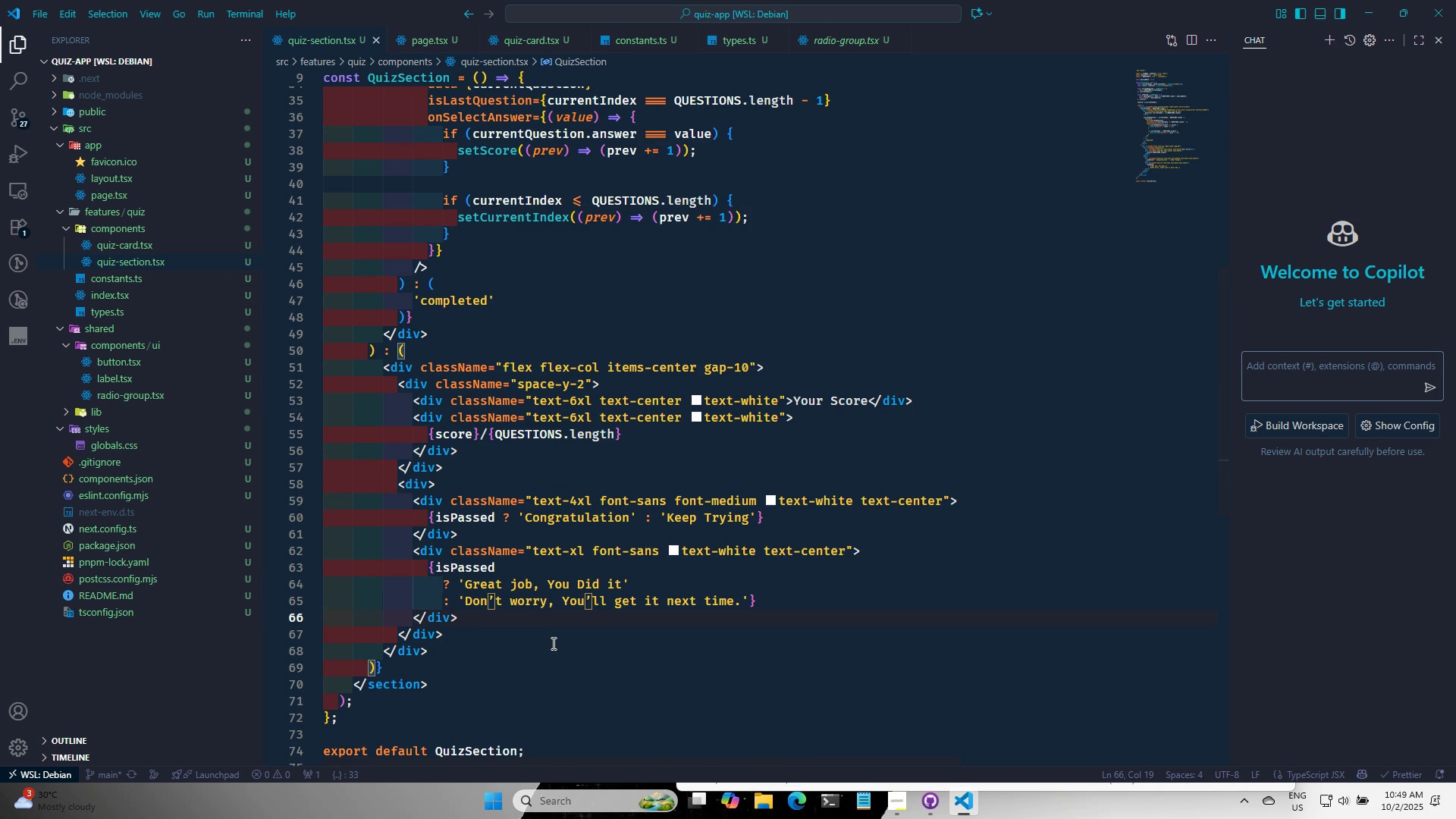 
key(ArrowDown)
 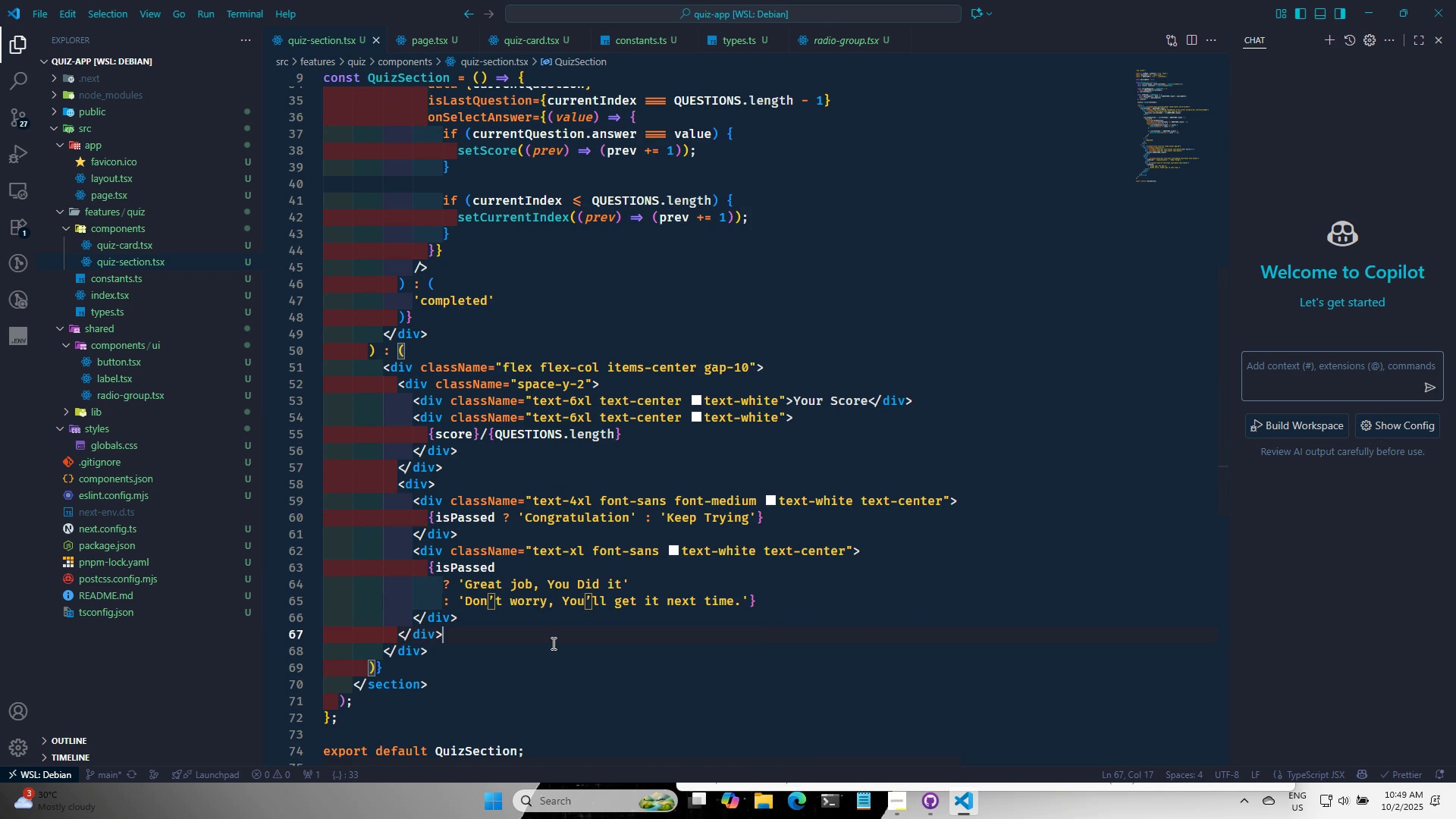 
key(Enter)
 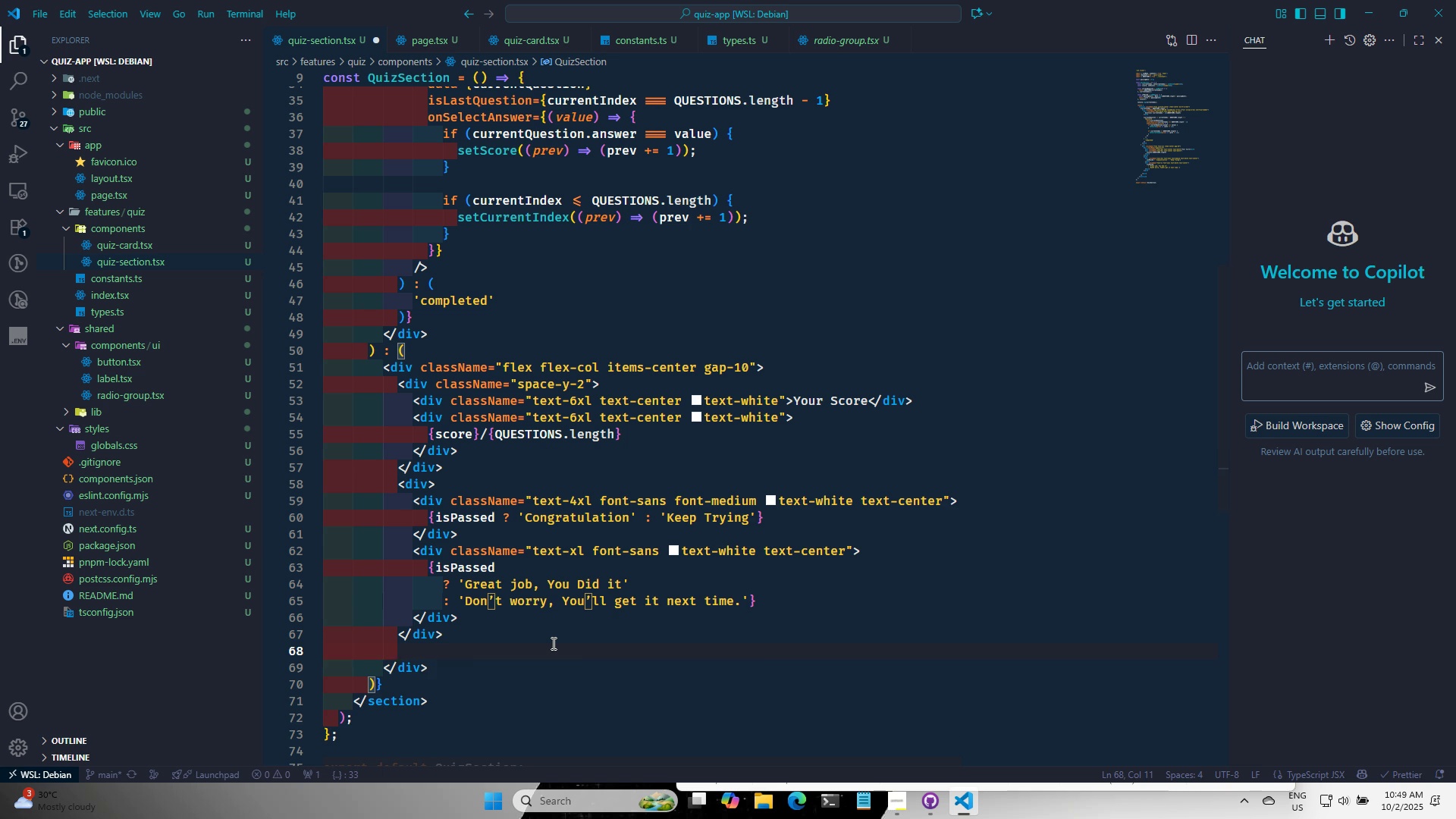 
key(Enter)